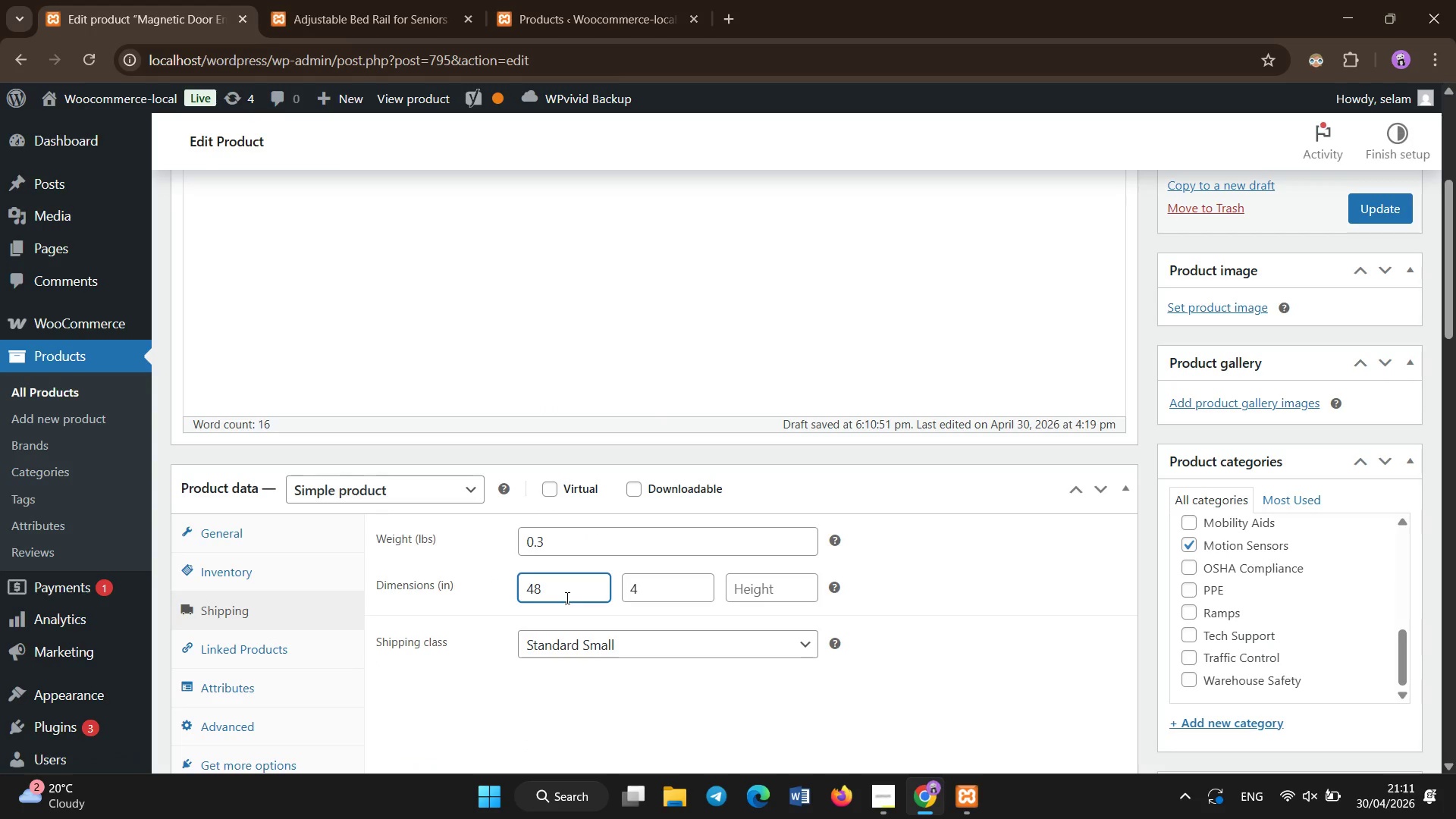 
key(Backspace)
 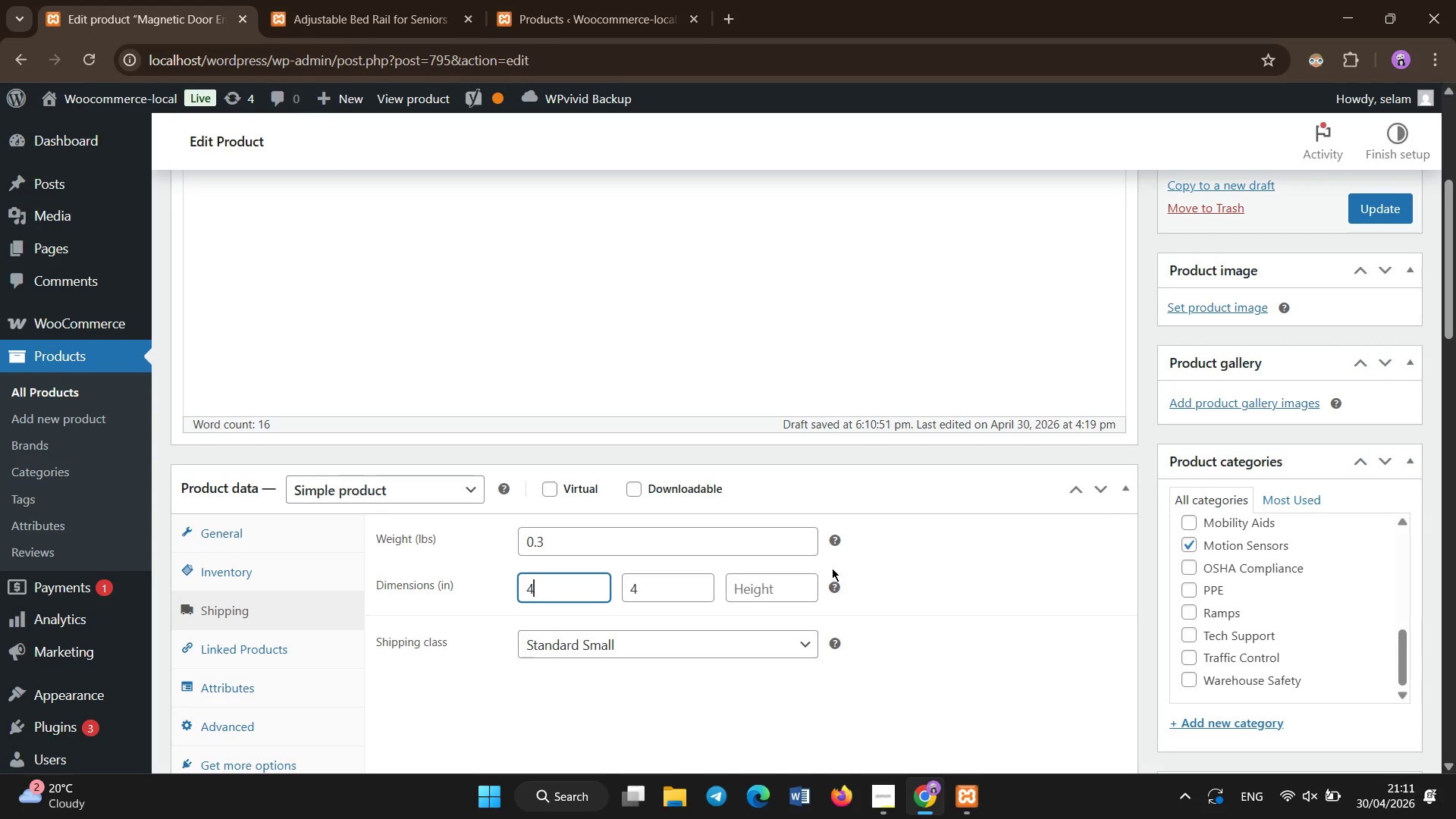 
left_click([772, 590])
 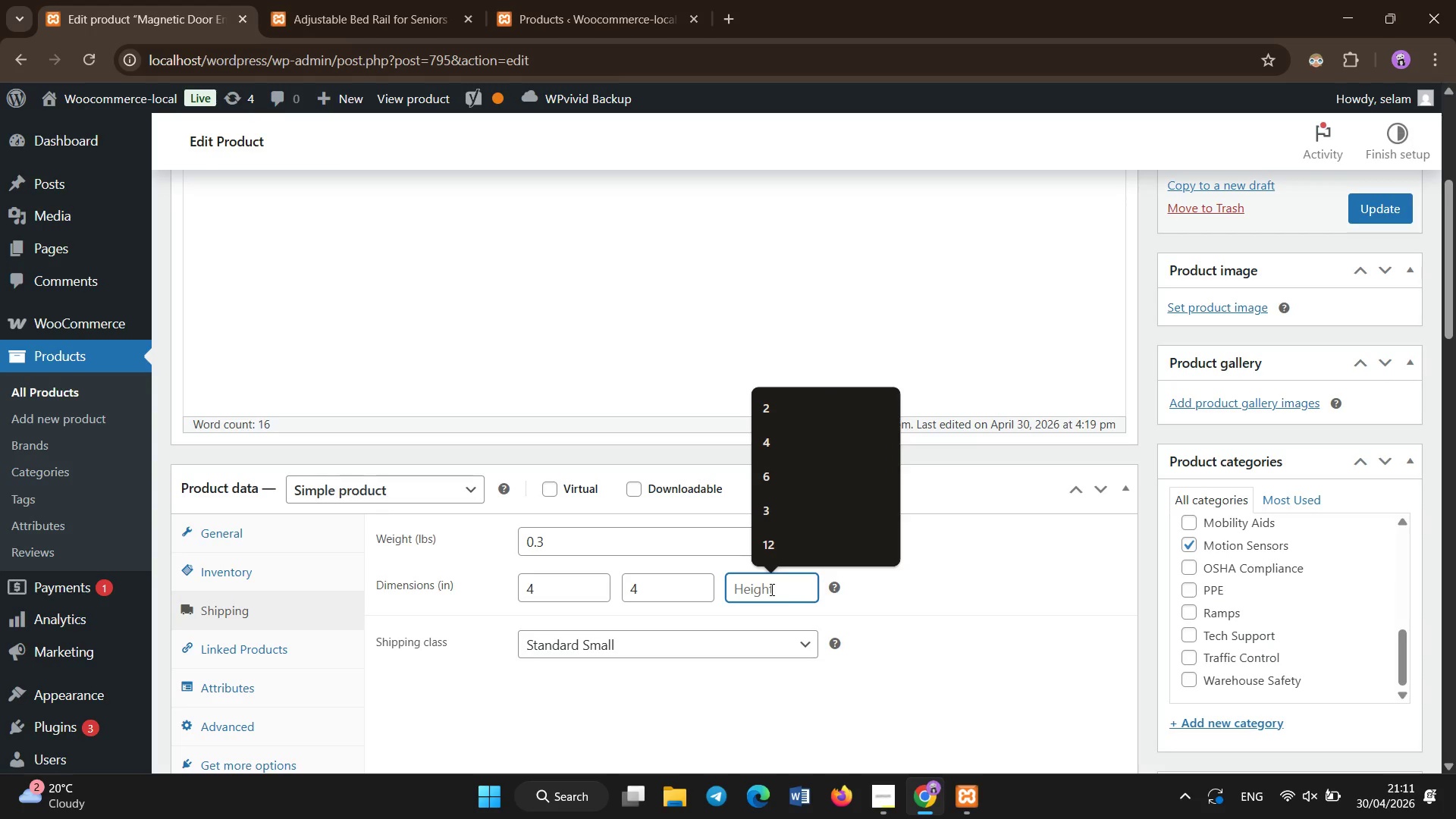 
key(Numpad2)
 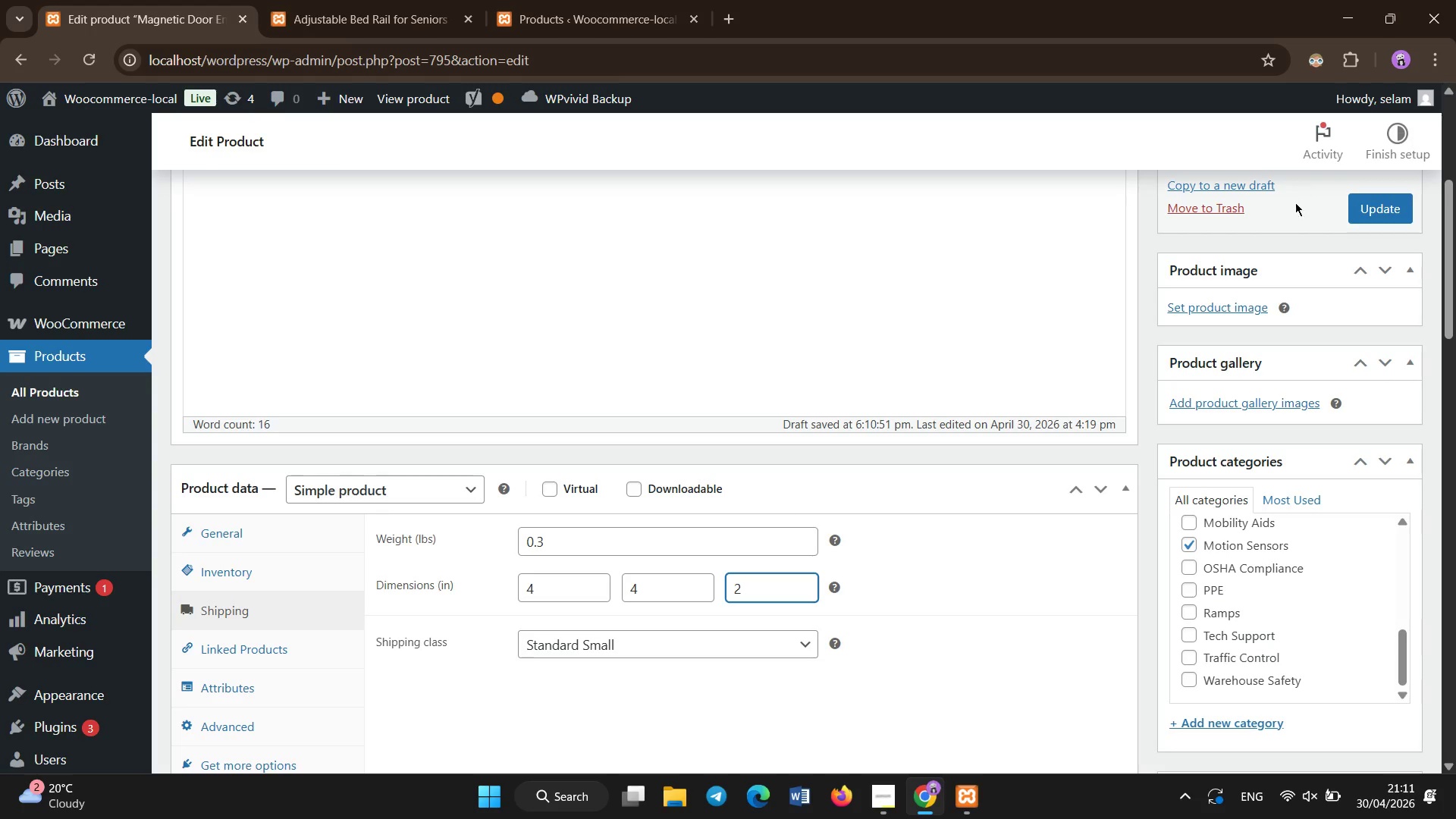 
scroll: coordinate [1326, 359], scroll_direction: up, amount: 3.0
 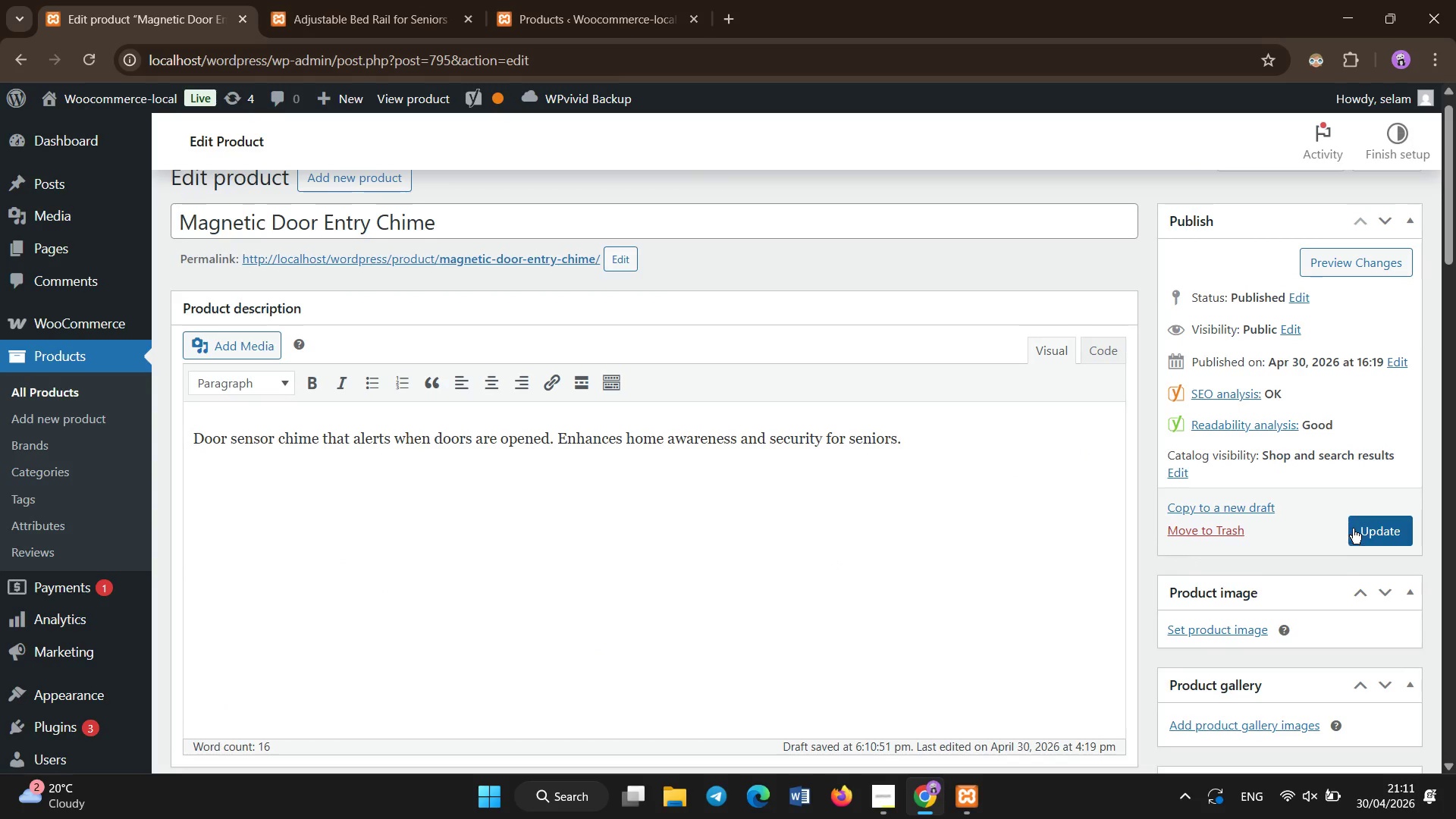 
left_click([1356, 529])
 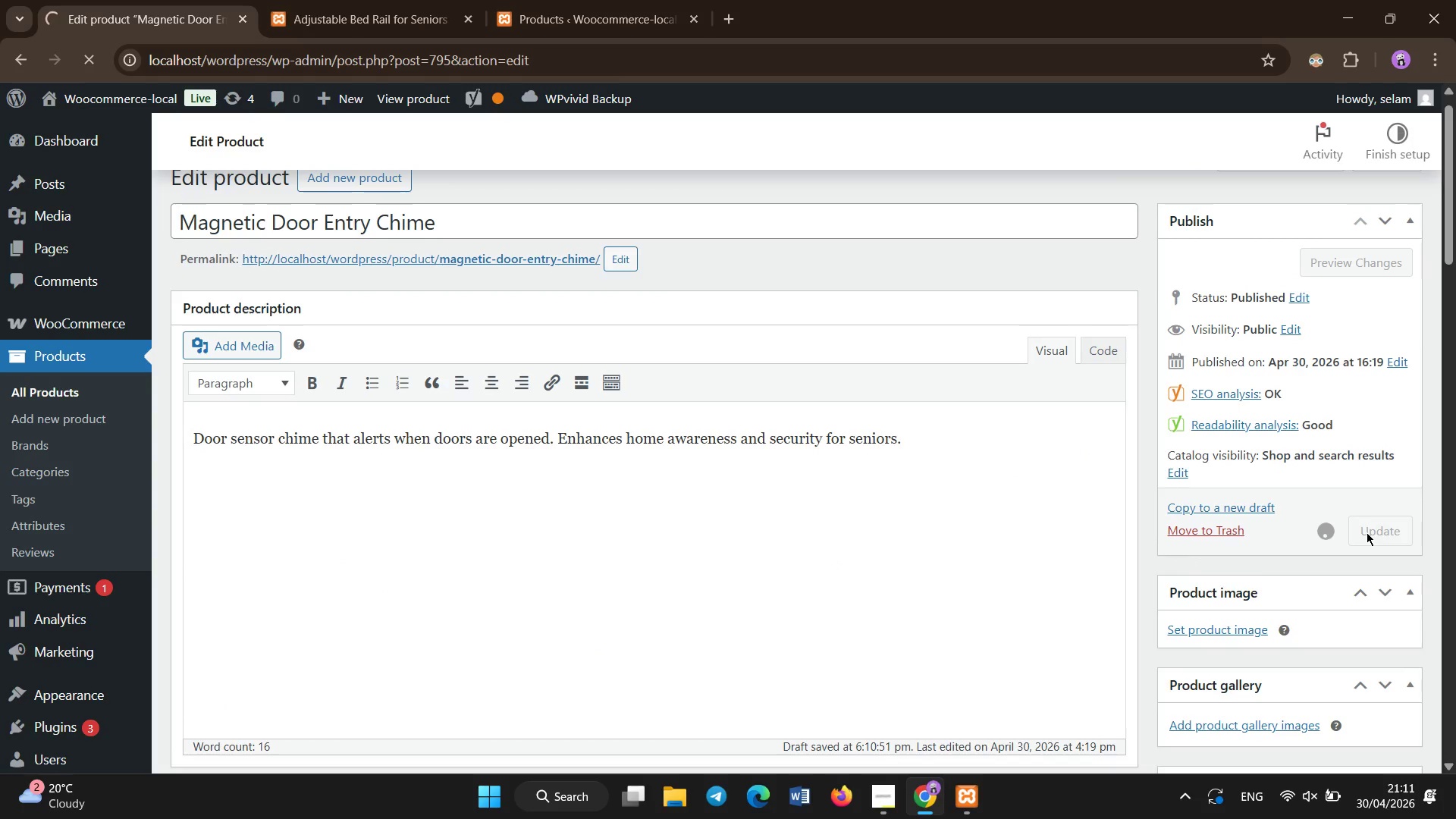 
wait(6.72)
 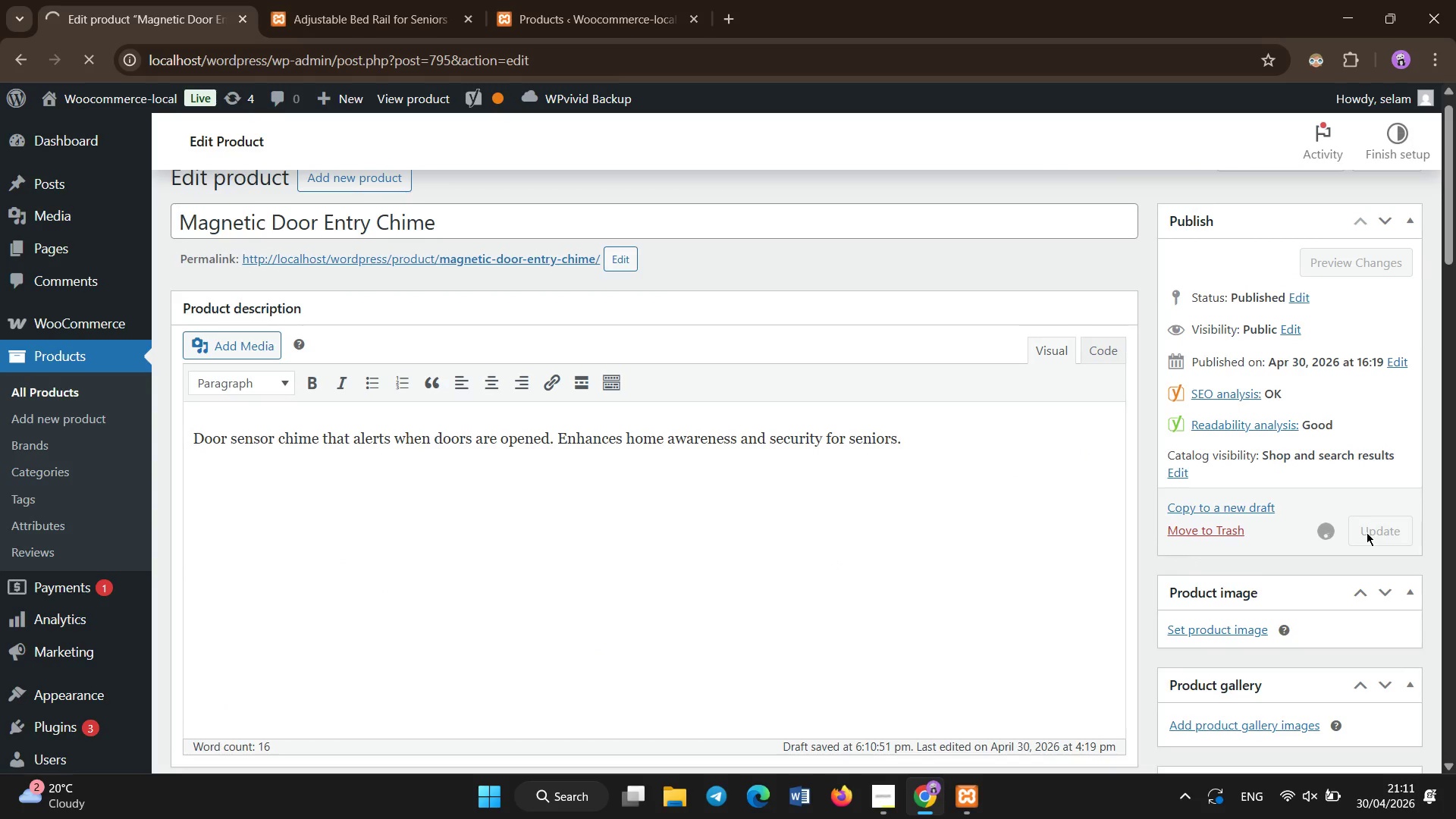 
double_click([818, 180])
 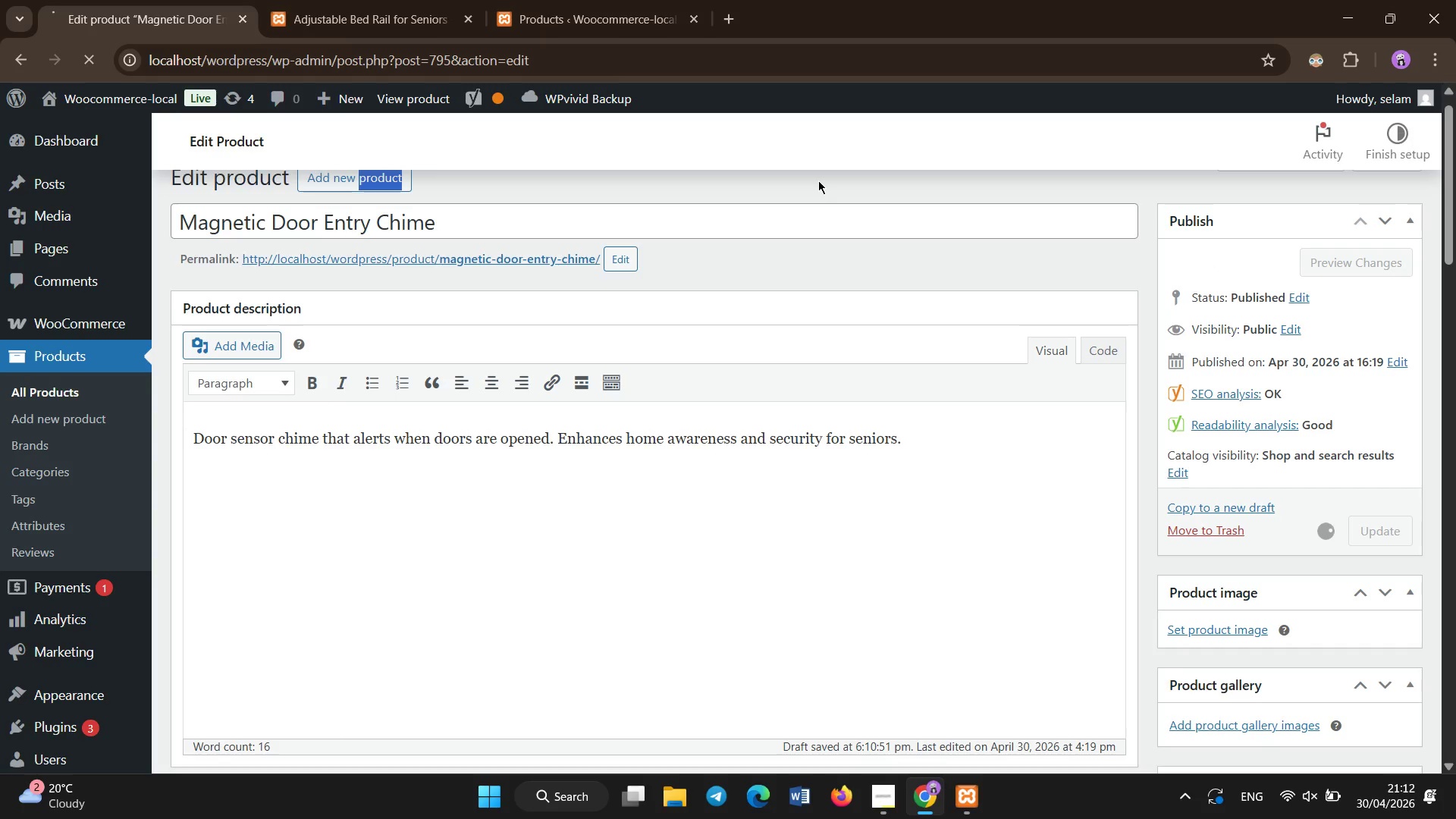 
triple_click([818, 180])
 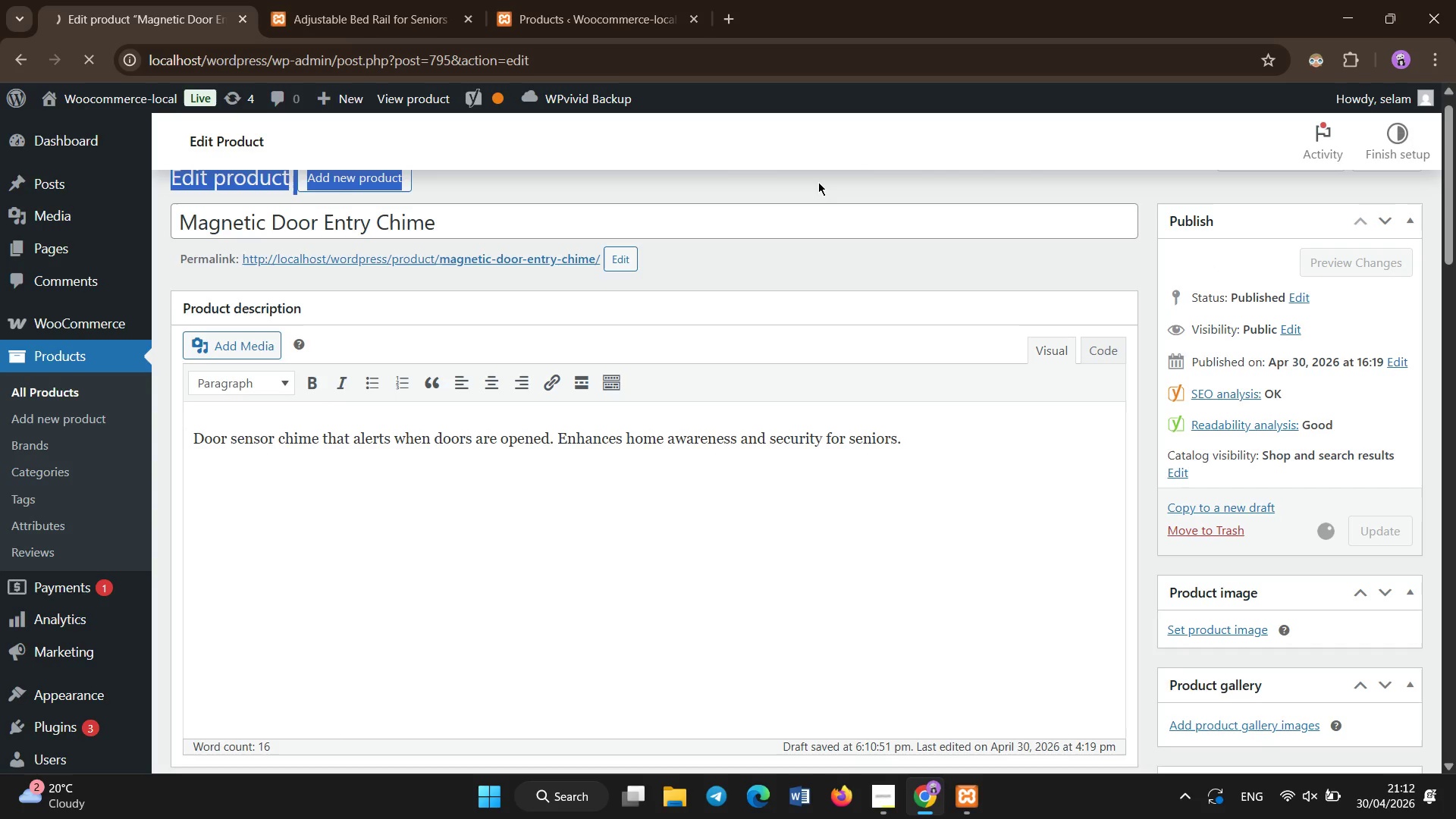 
left_click([818, 182])
 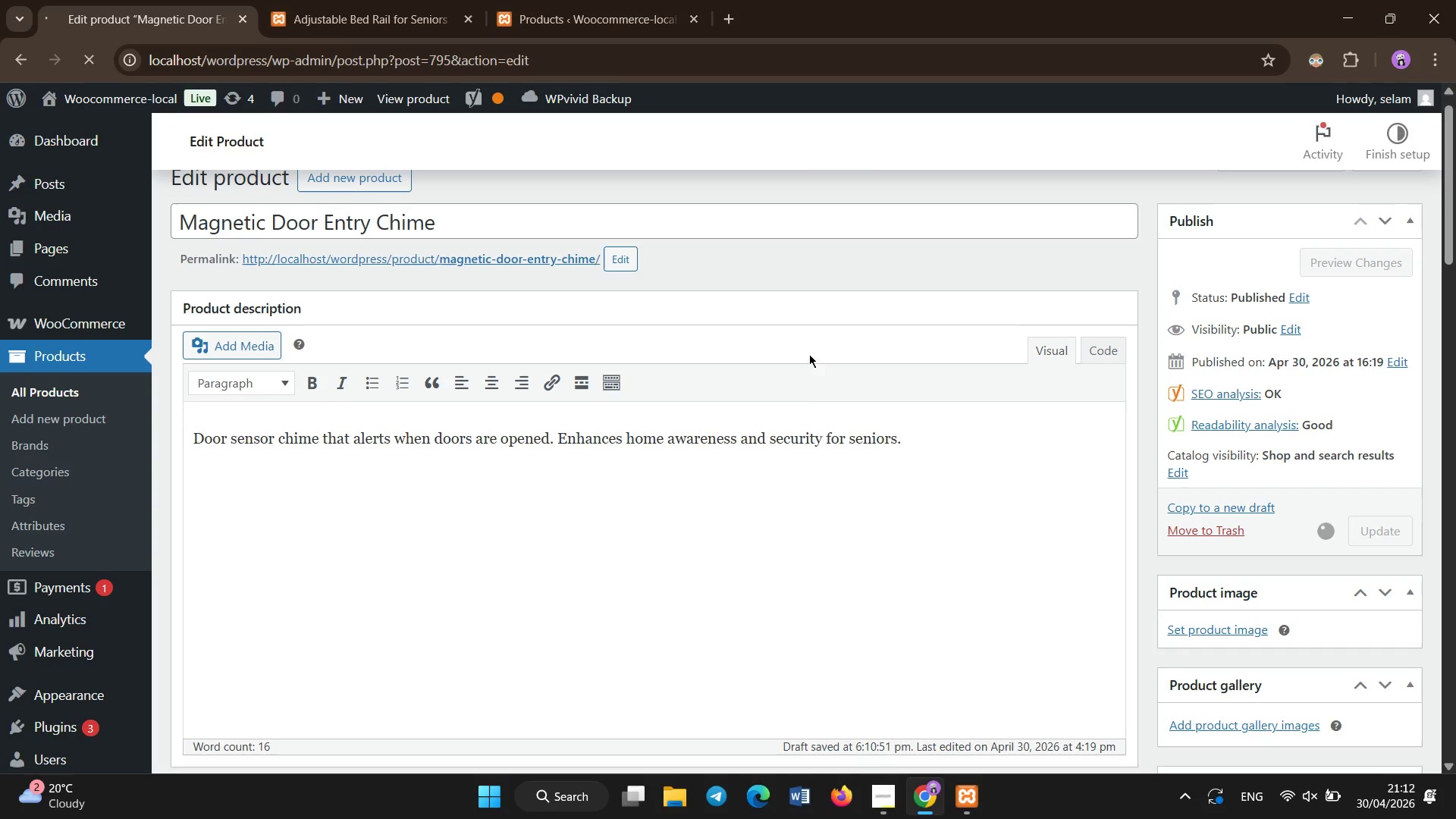 
left_click([870, 811])